 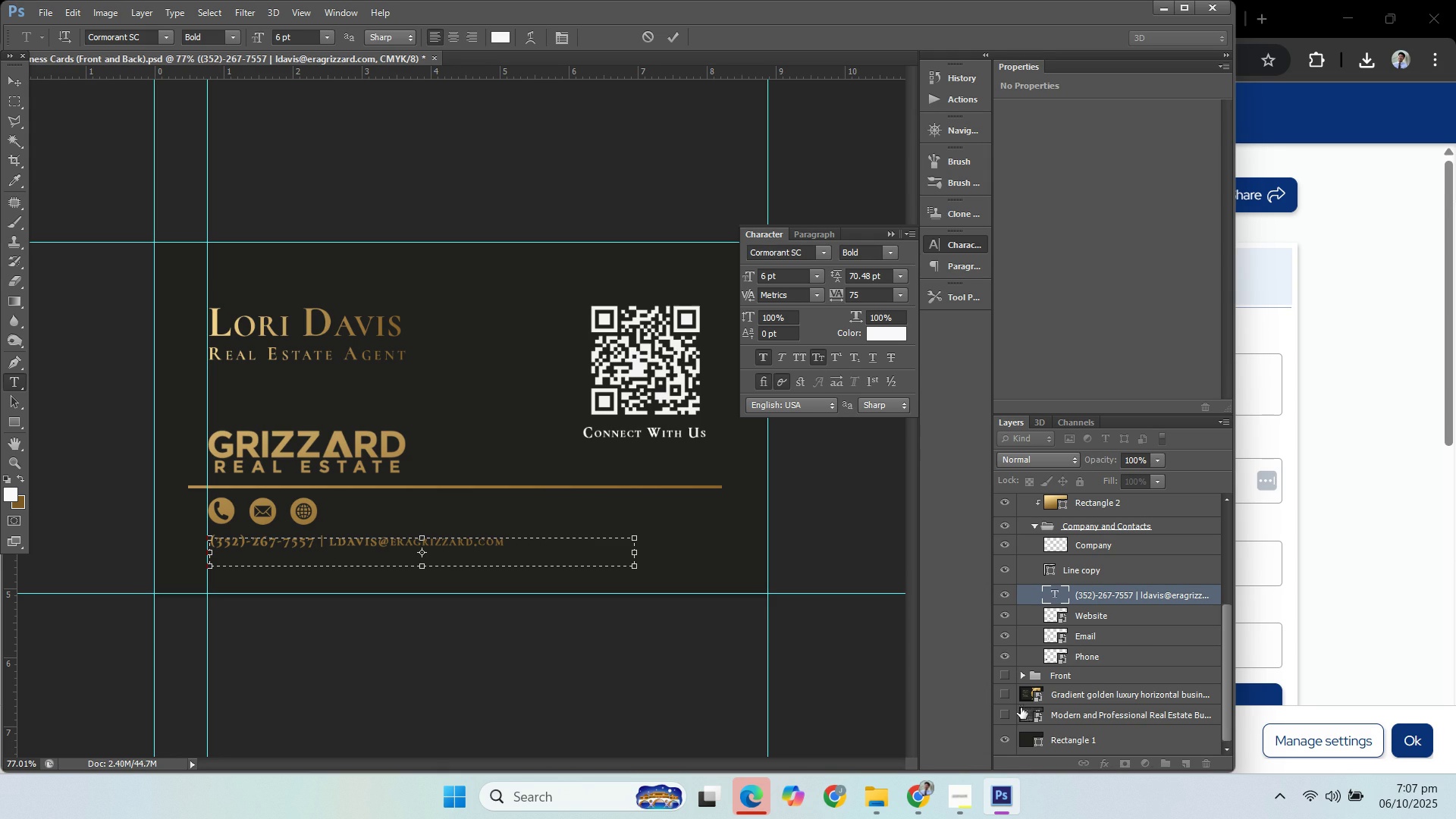 
left_click([1005, 713])
 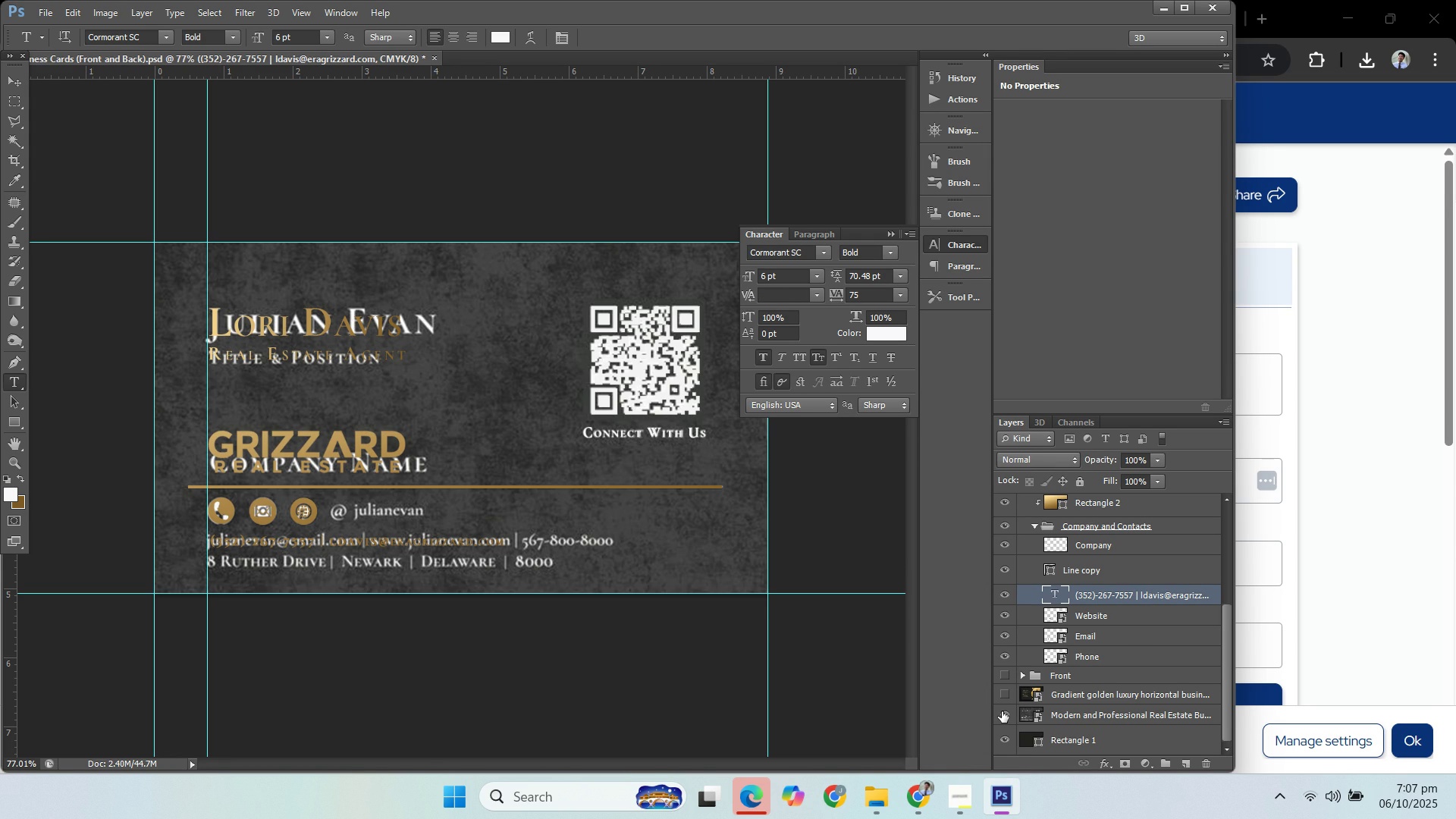 
left_click([1002, 711])
 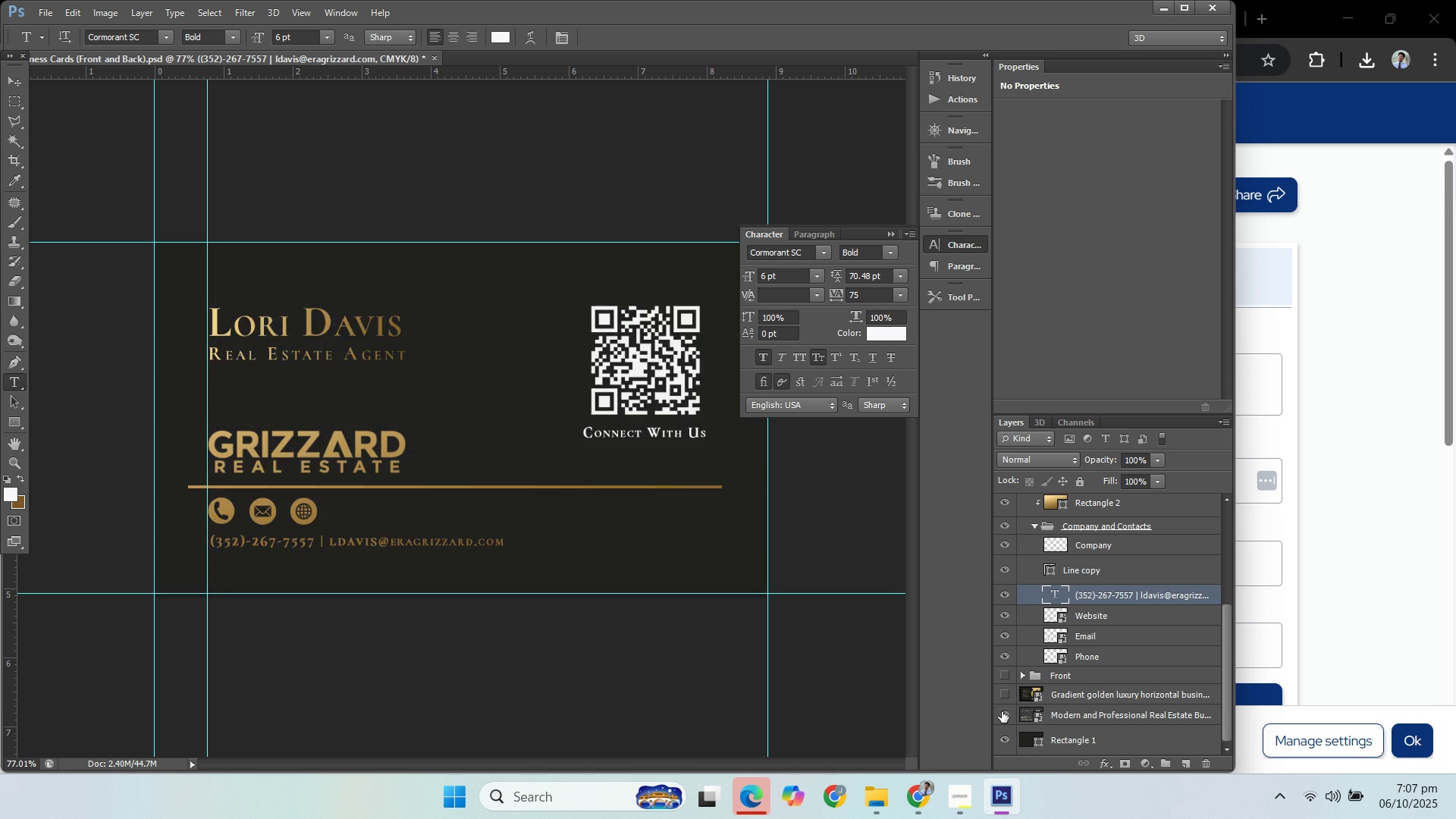 
left_click([1002, 711])
 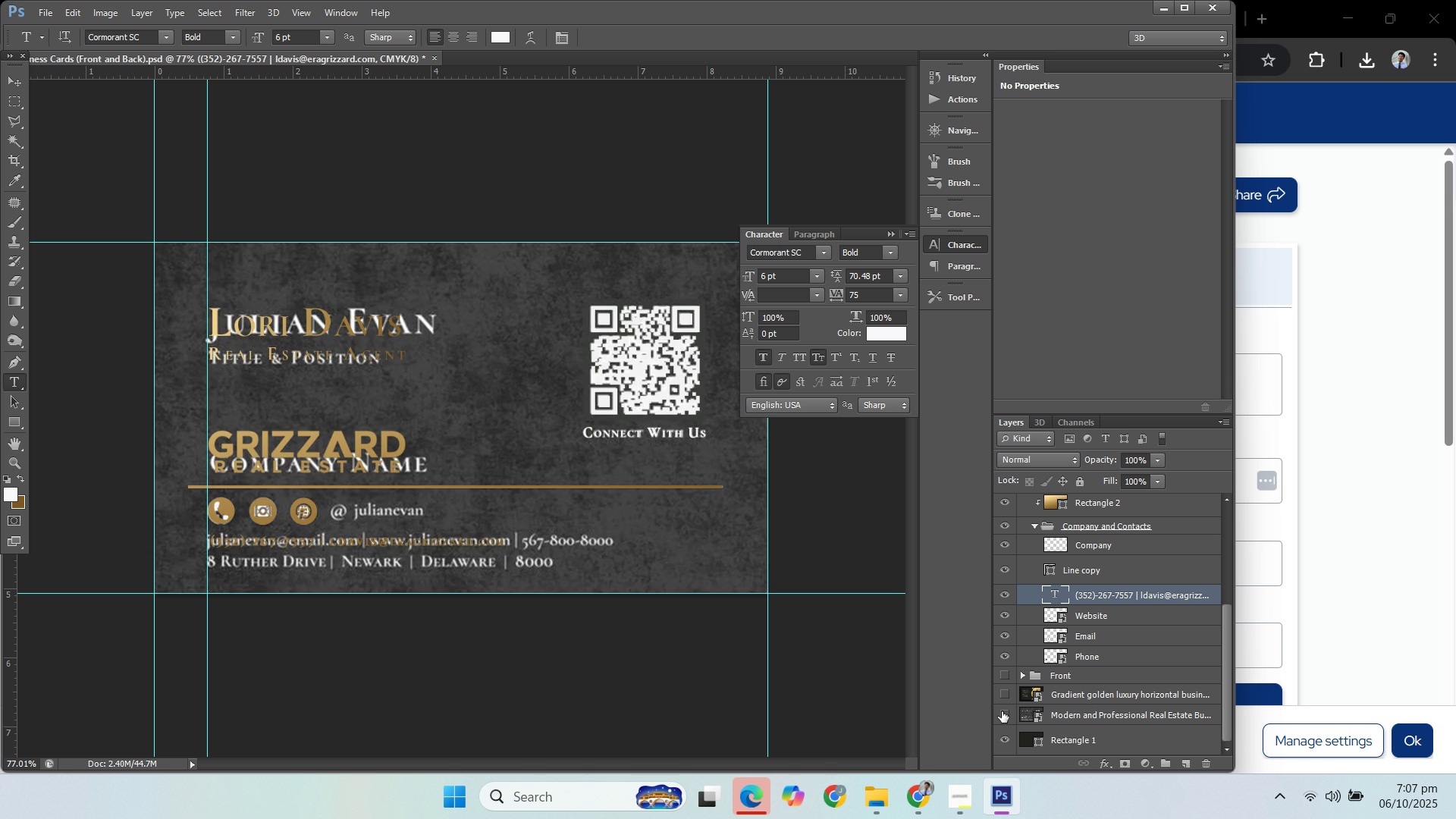 
left_click([1002, 711])
 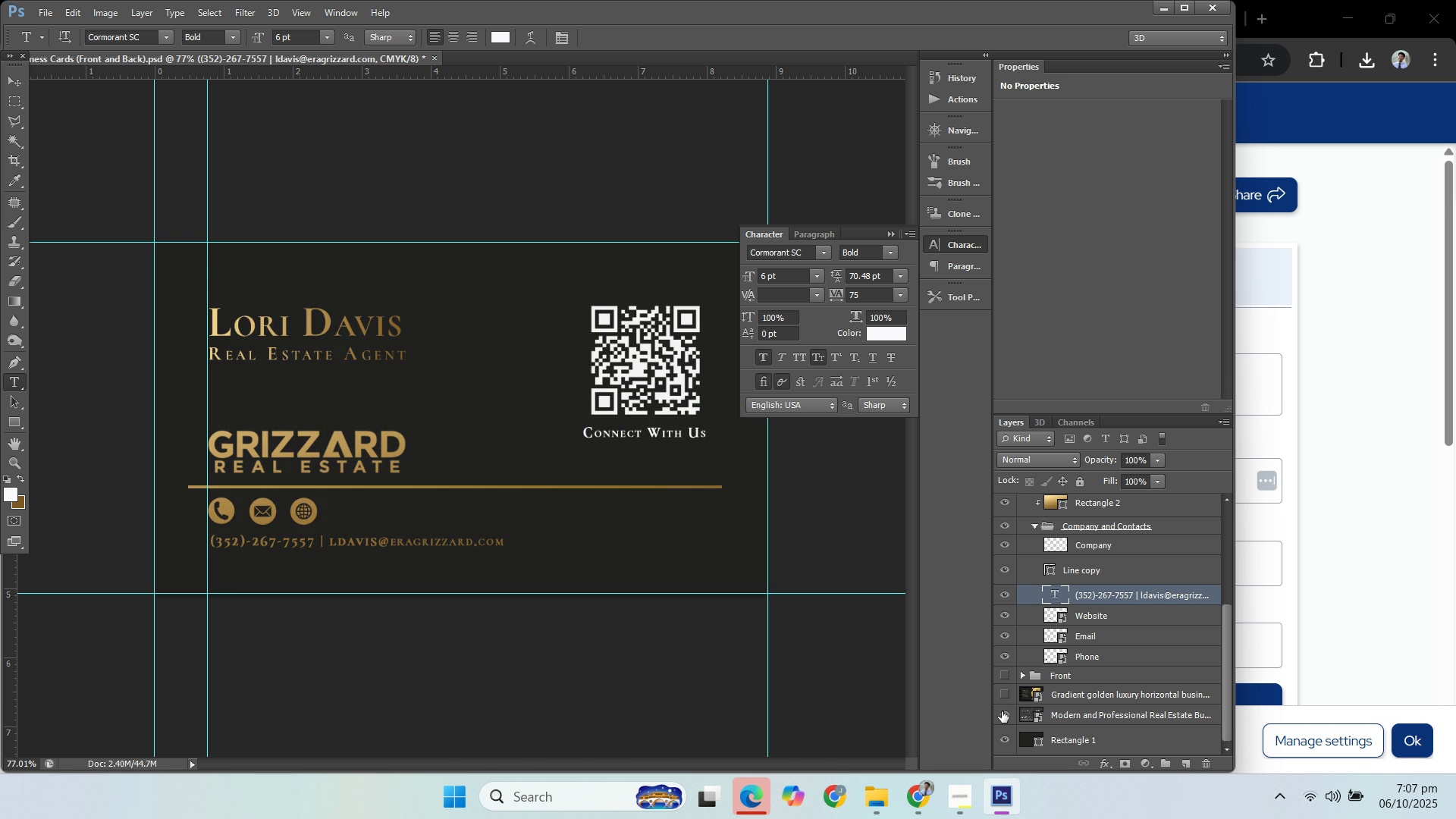 
left_click([1002, 711])
 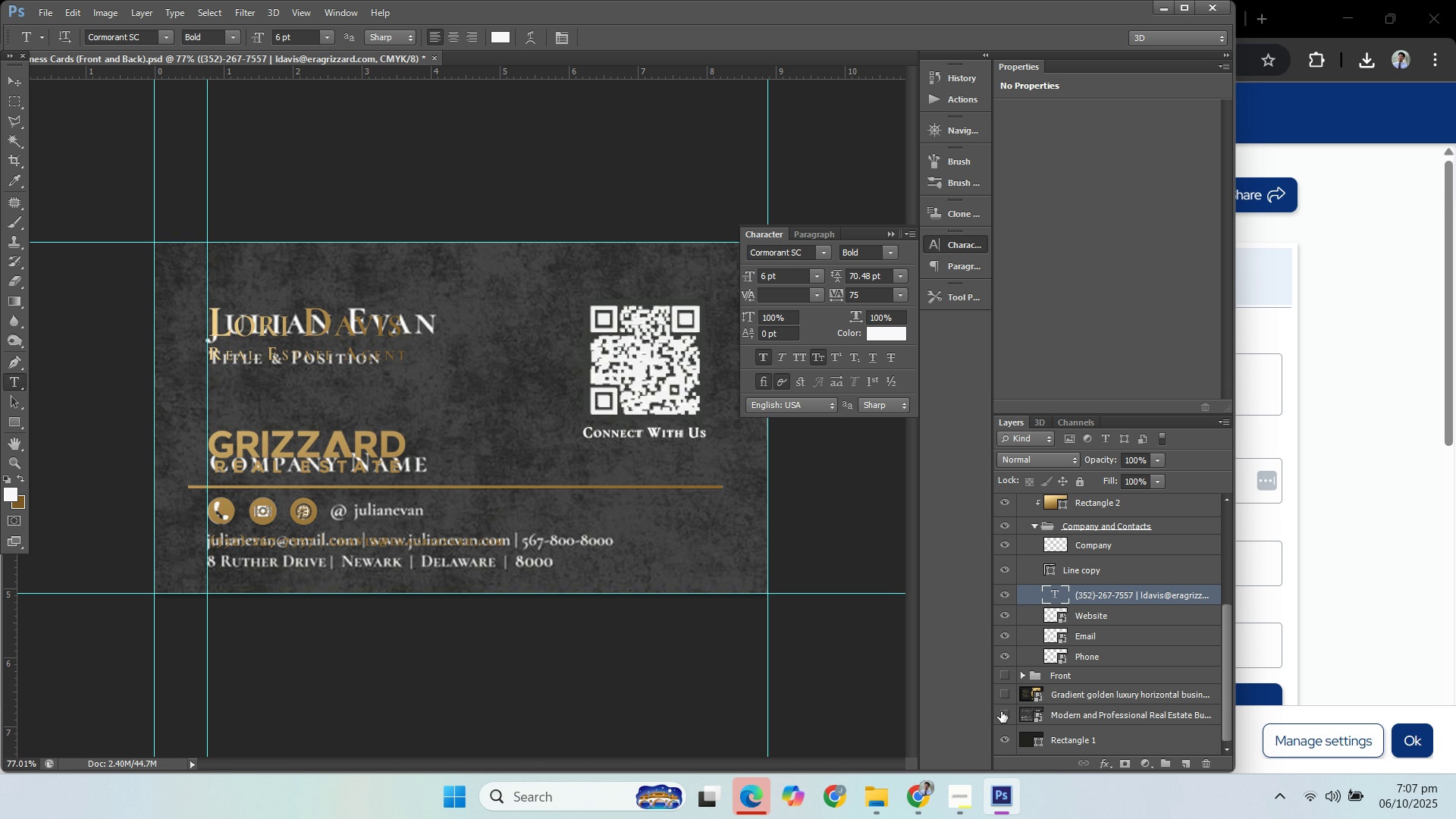 
left_click([1001, 711])
 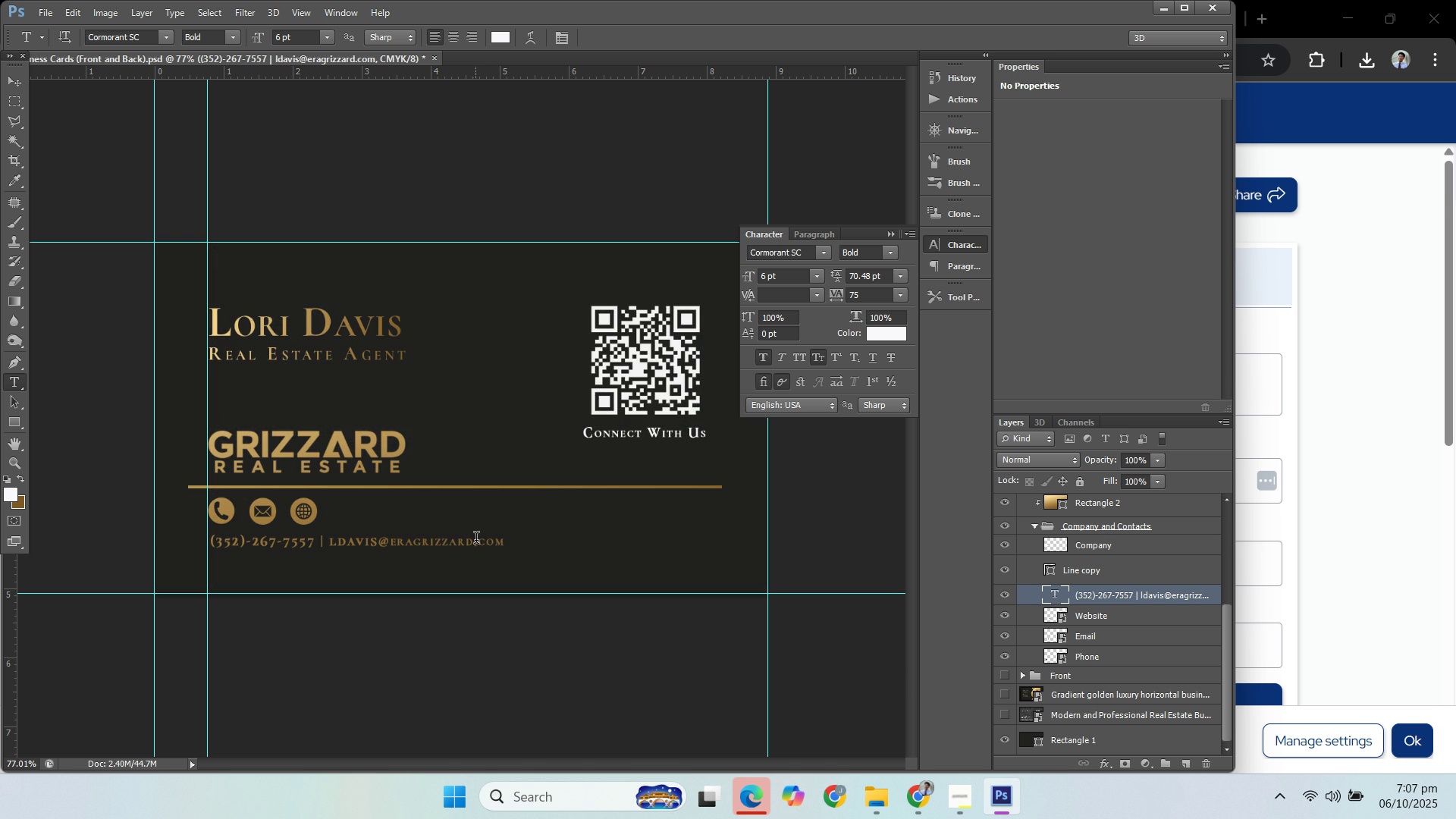 
left_click([479, 541])